 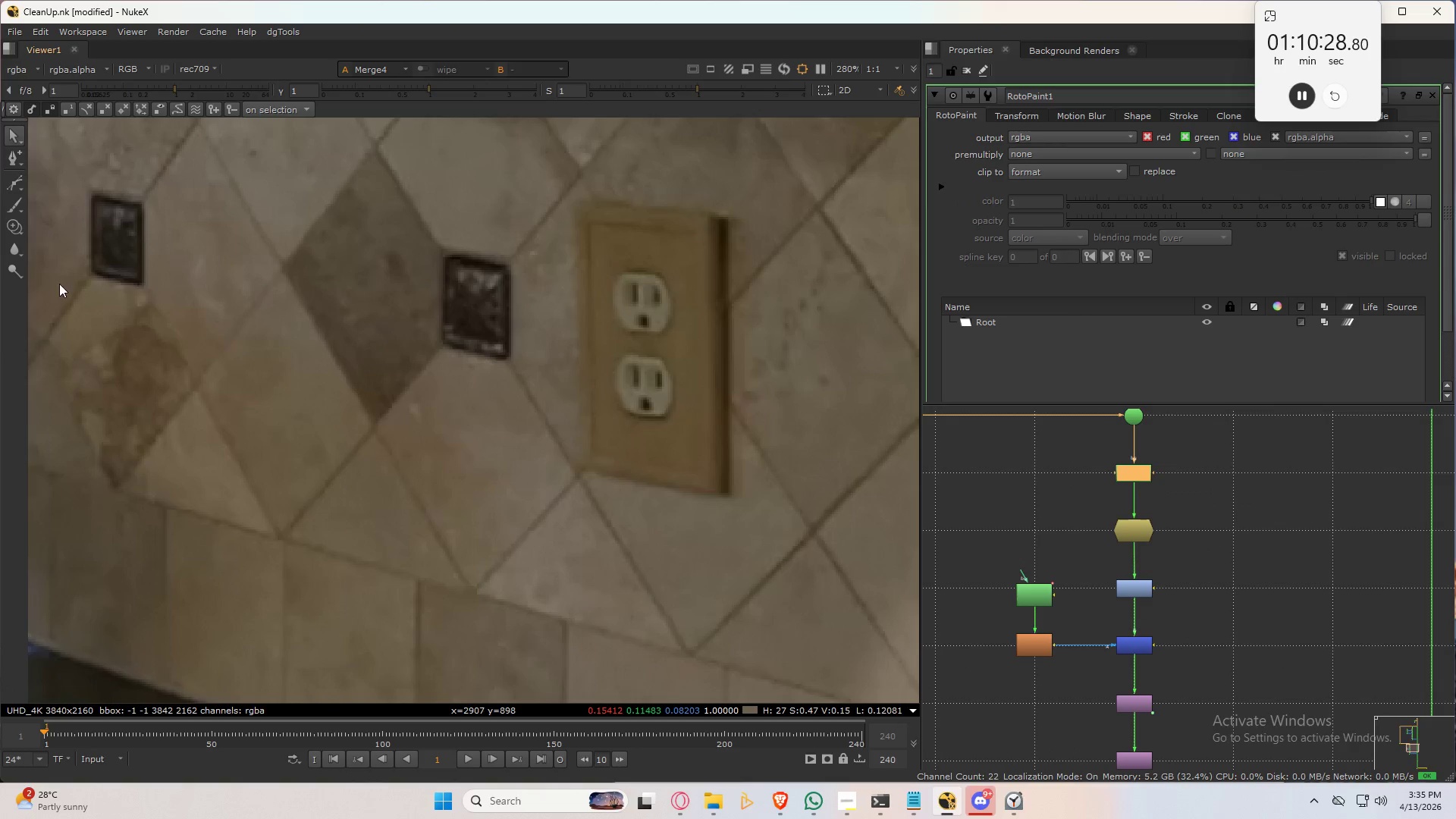 
left_click_drag(start_coordinate=[284, 110], to_coordinate=[207, 122])
 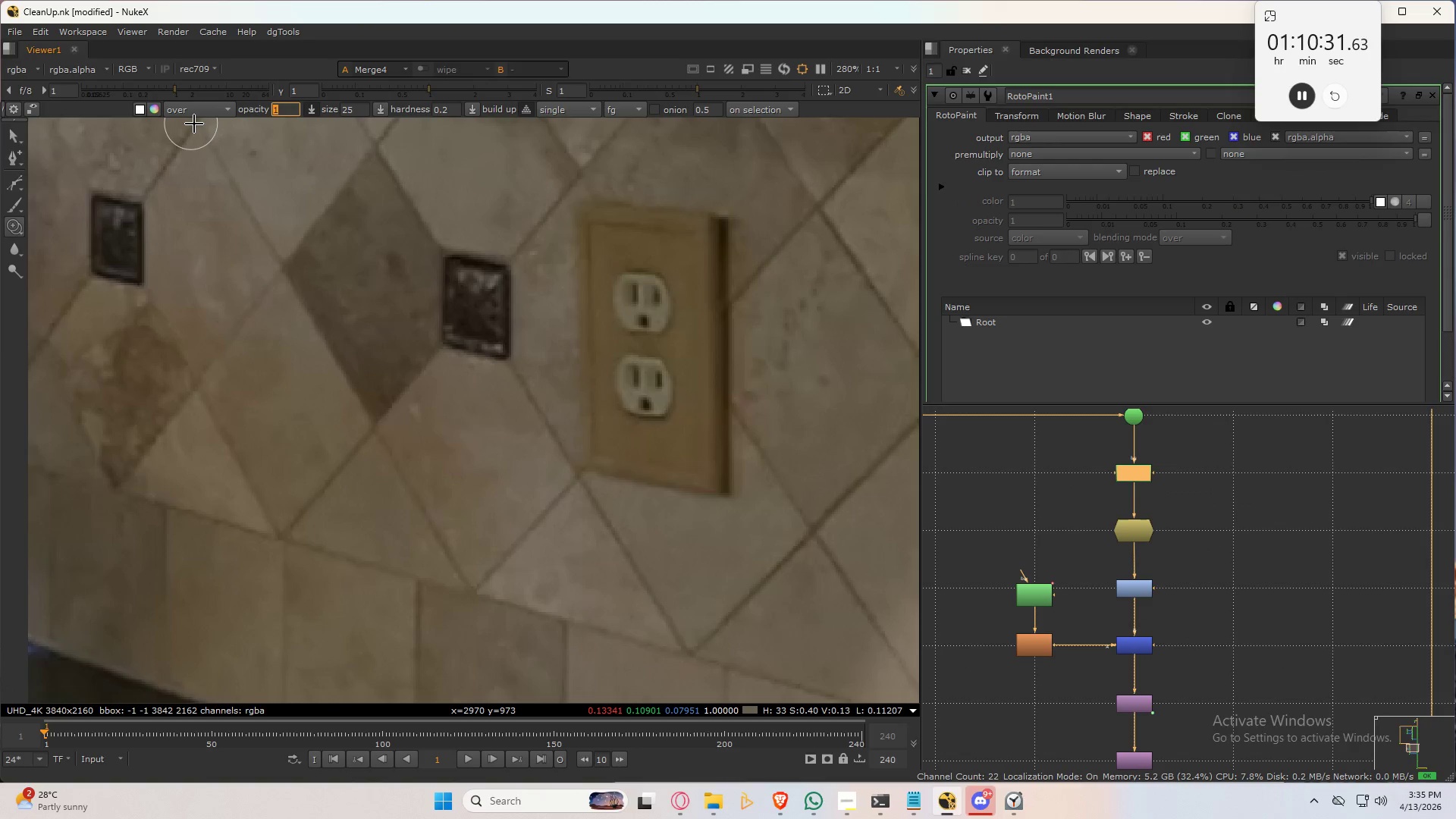 
key(NumpadDecimal)
 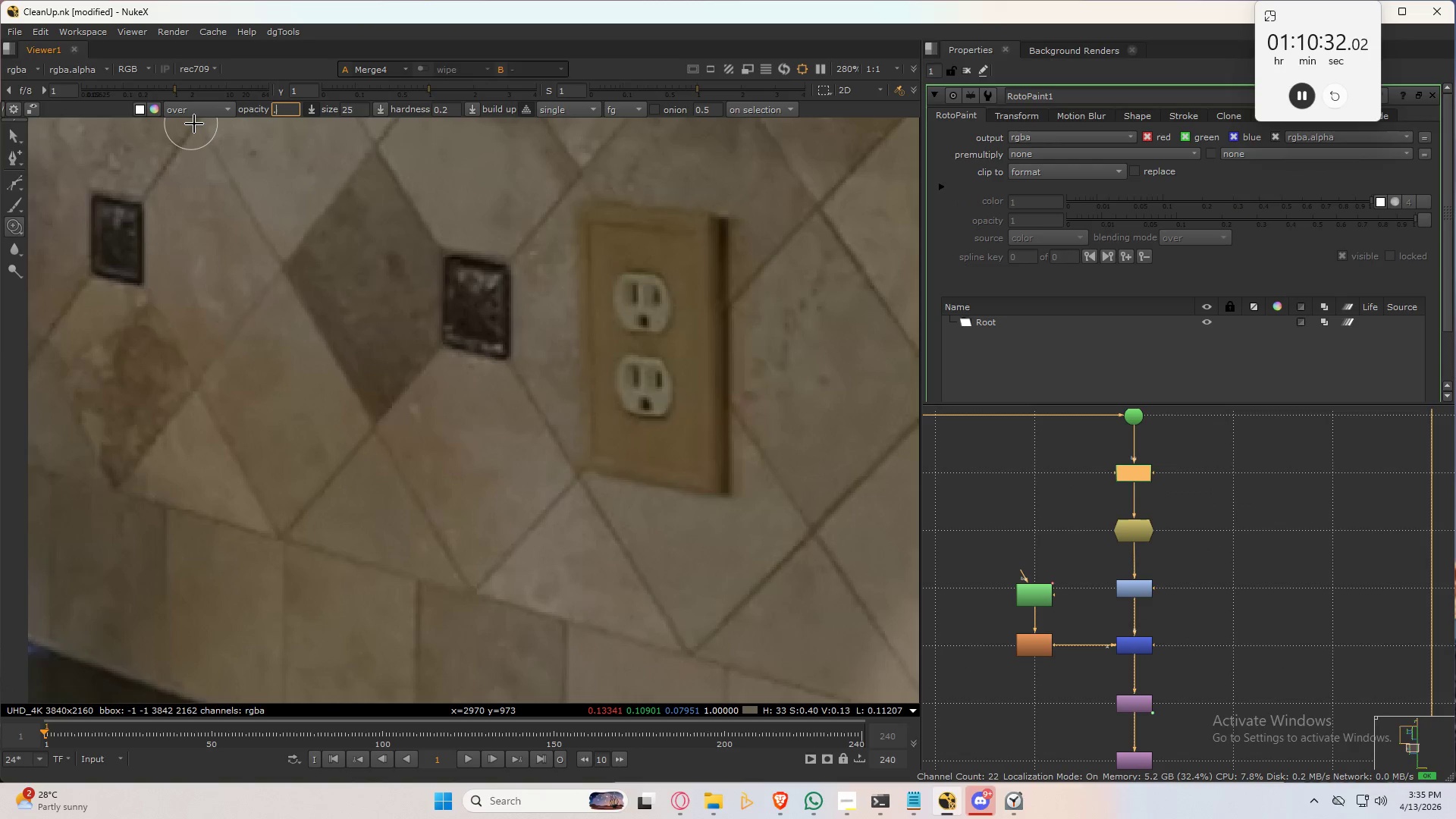 
key(Numpad2)
 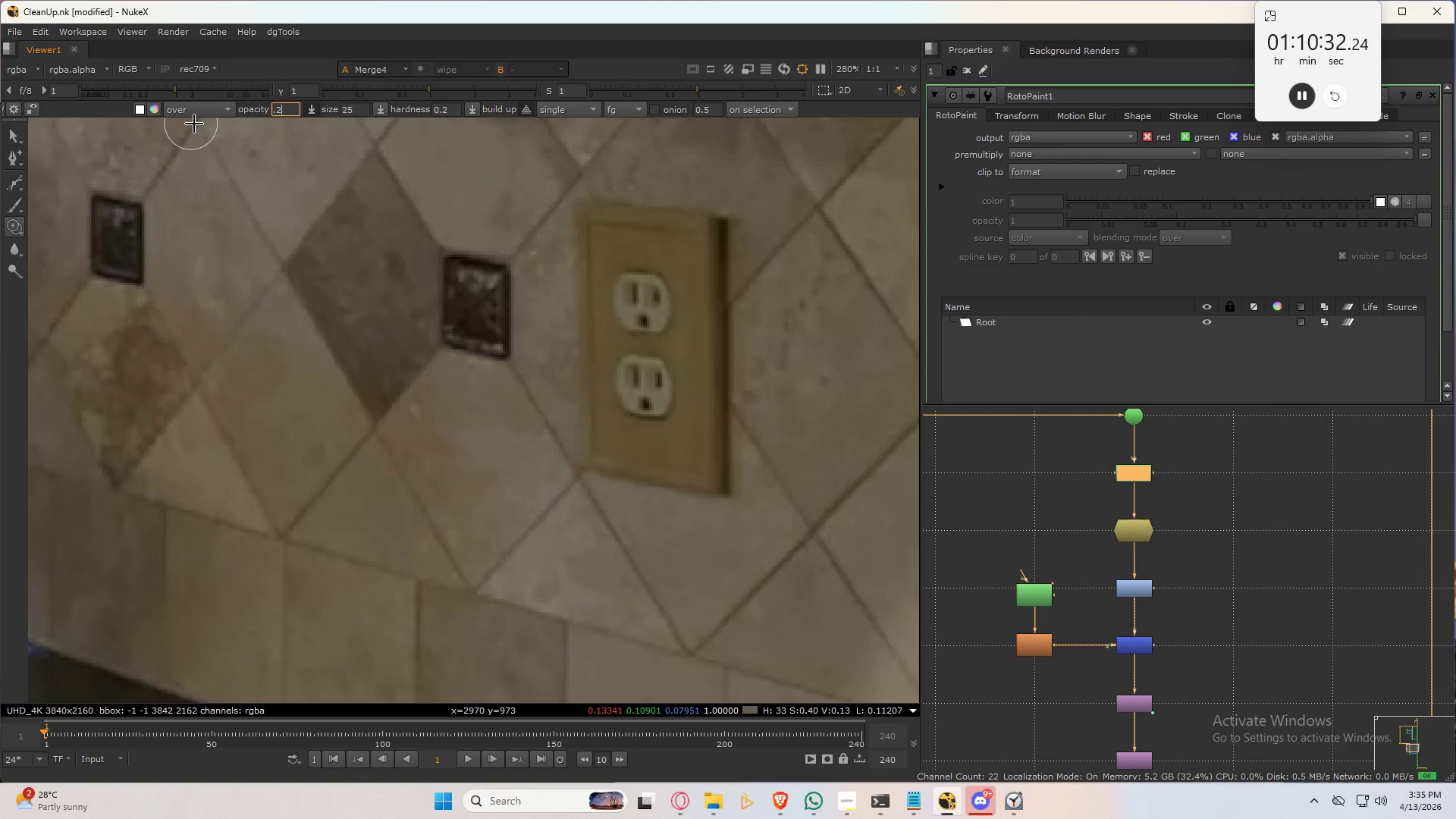 
key(Tab)
 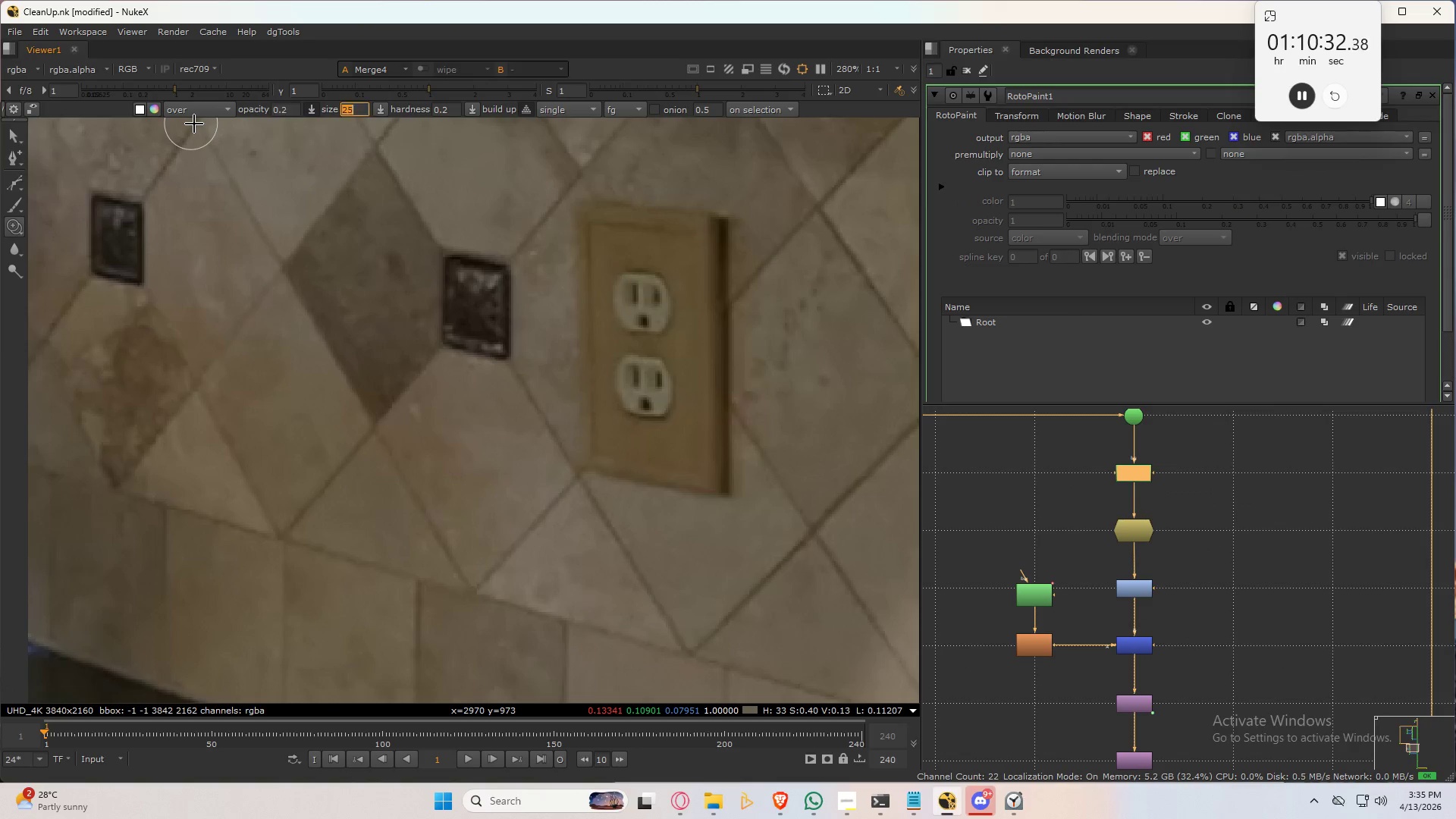 
key(Tab)
 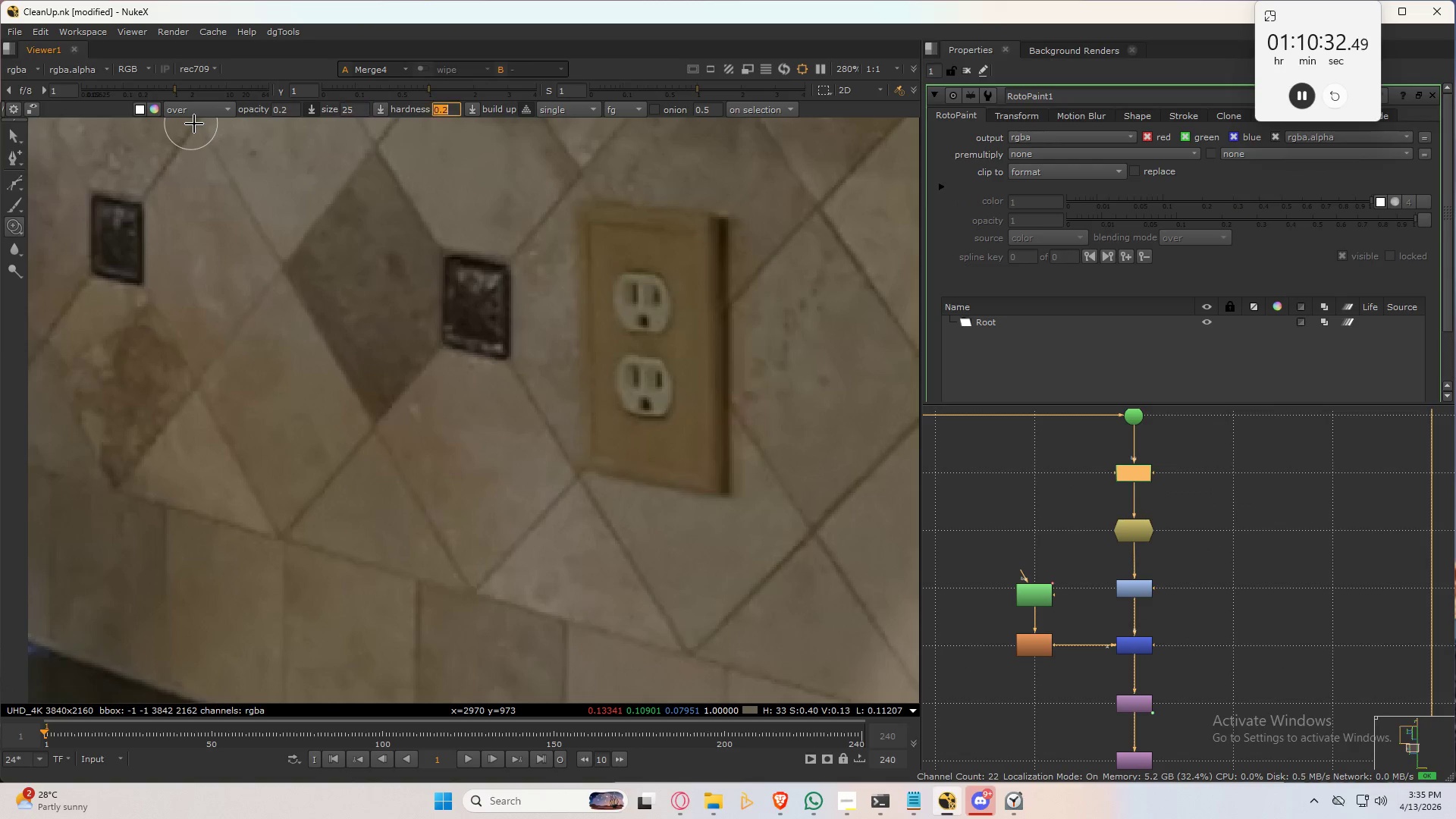 
key(Numpad0)
 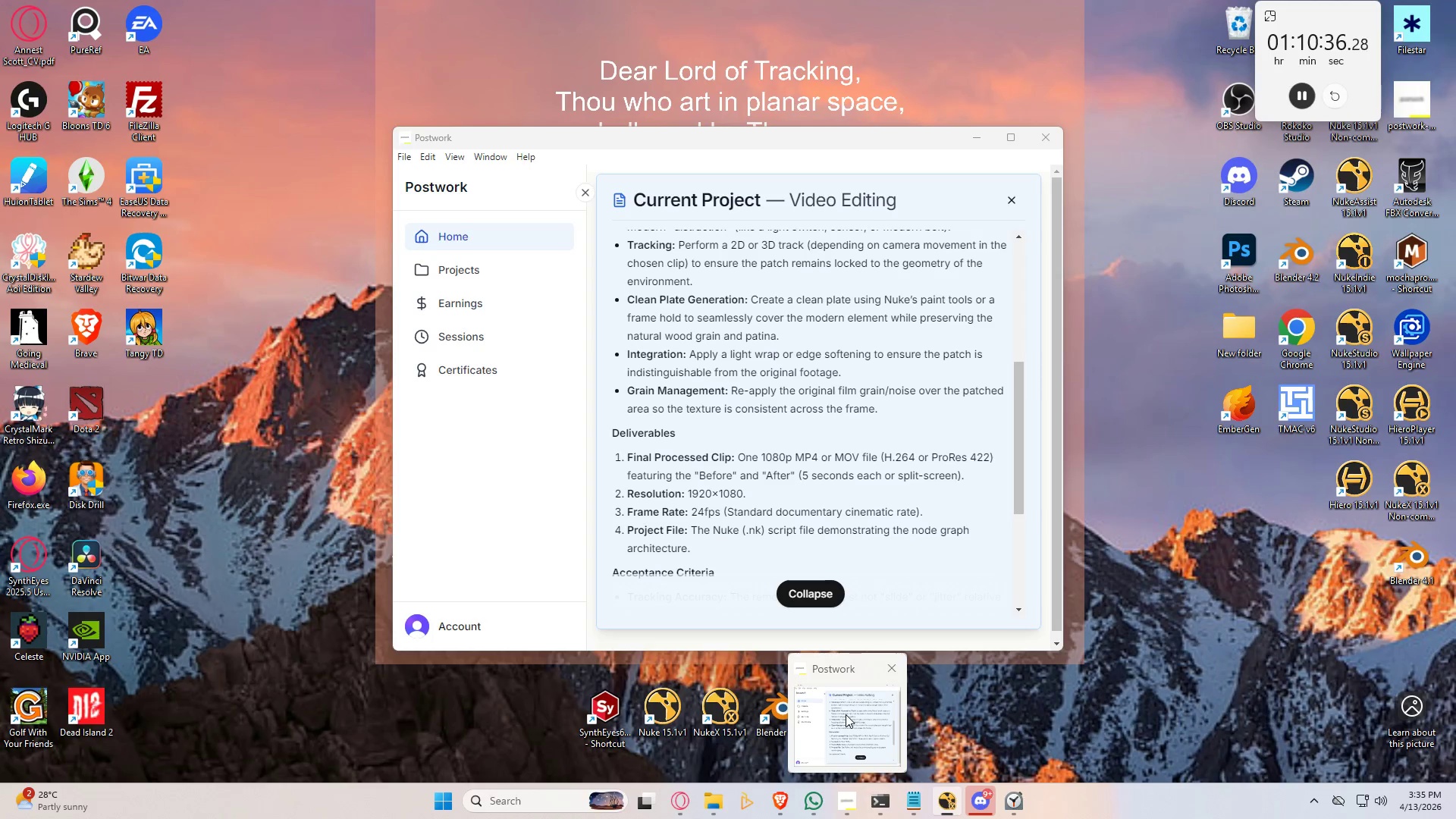 
wait(5.02)
 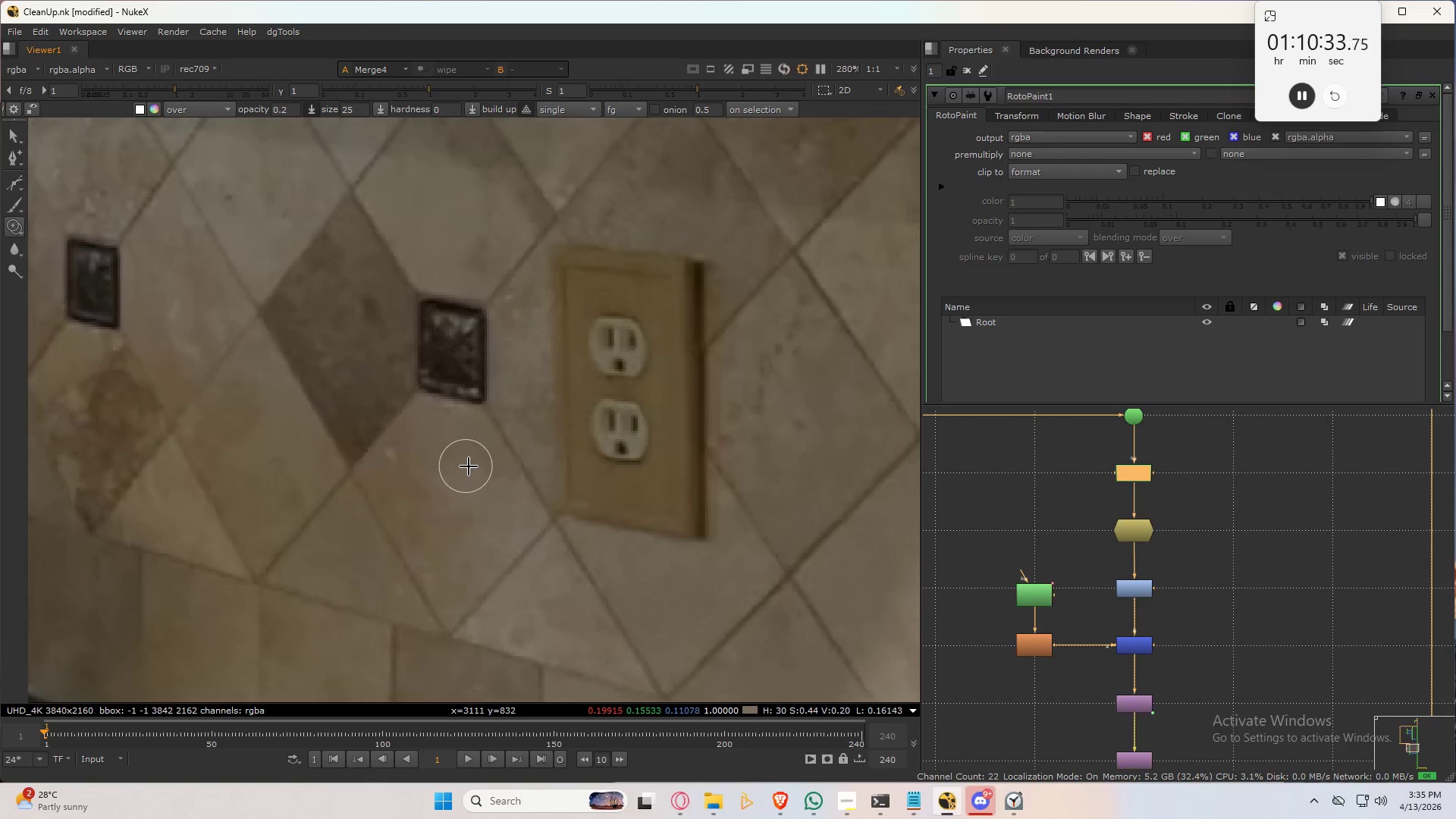 
left_click([850, 799])